 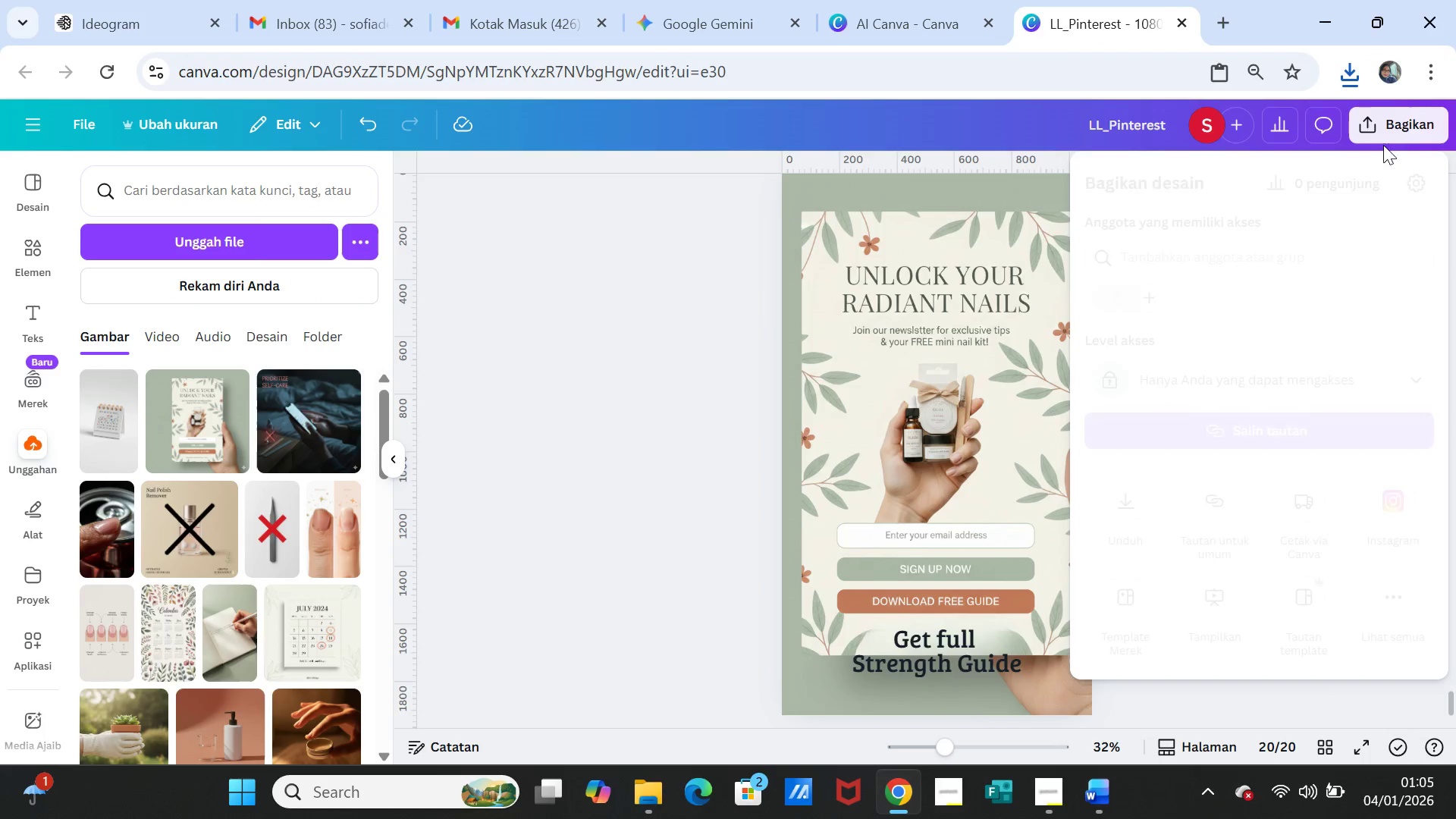 
left_click([1125, 514])
 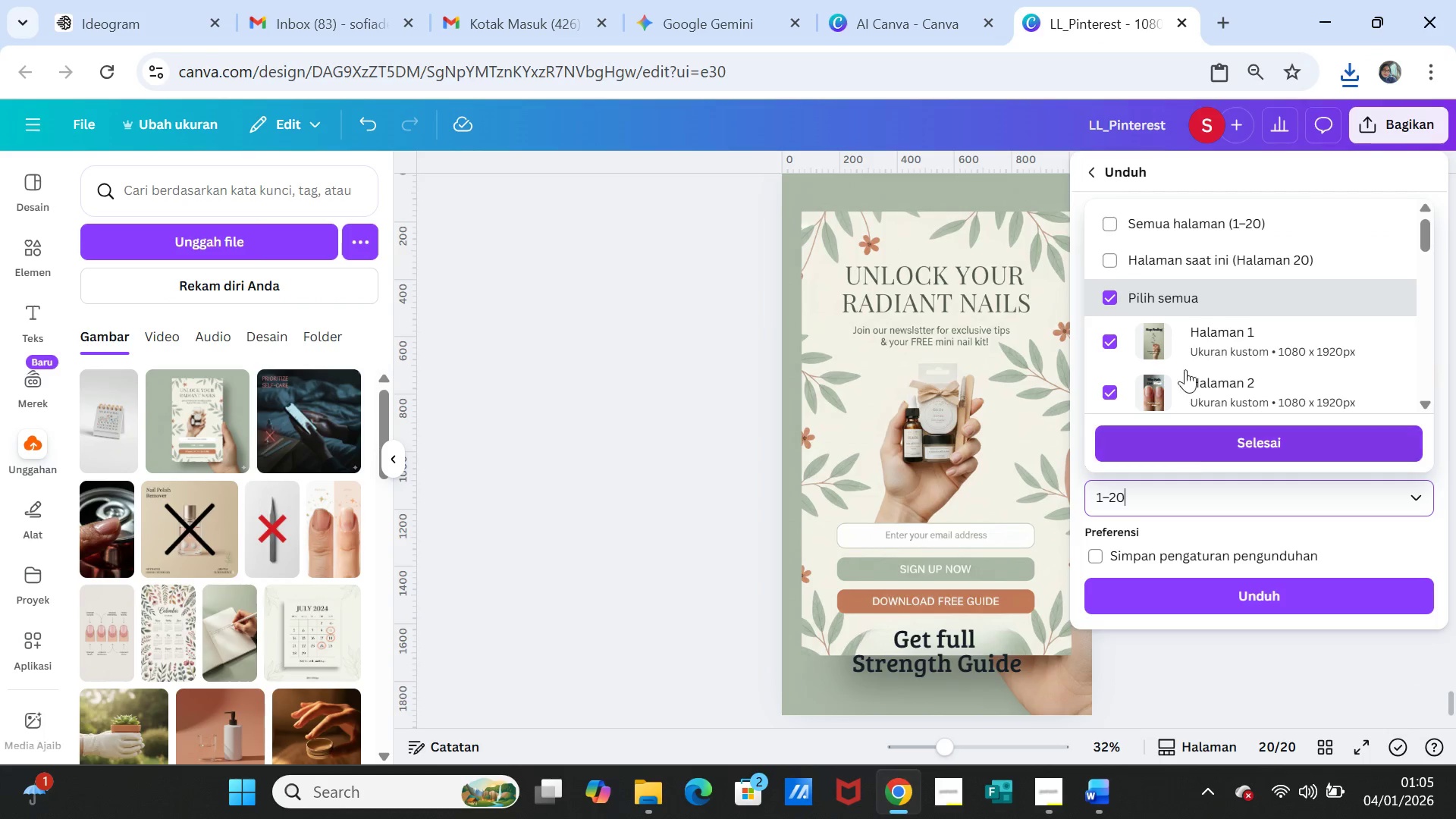 
left_click([1191, 297])
 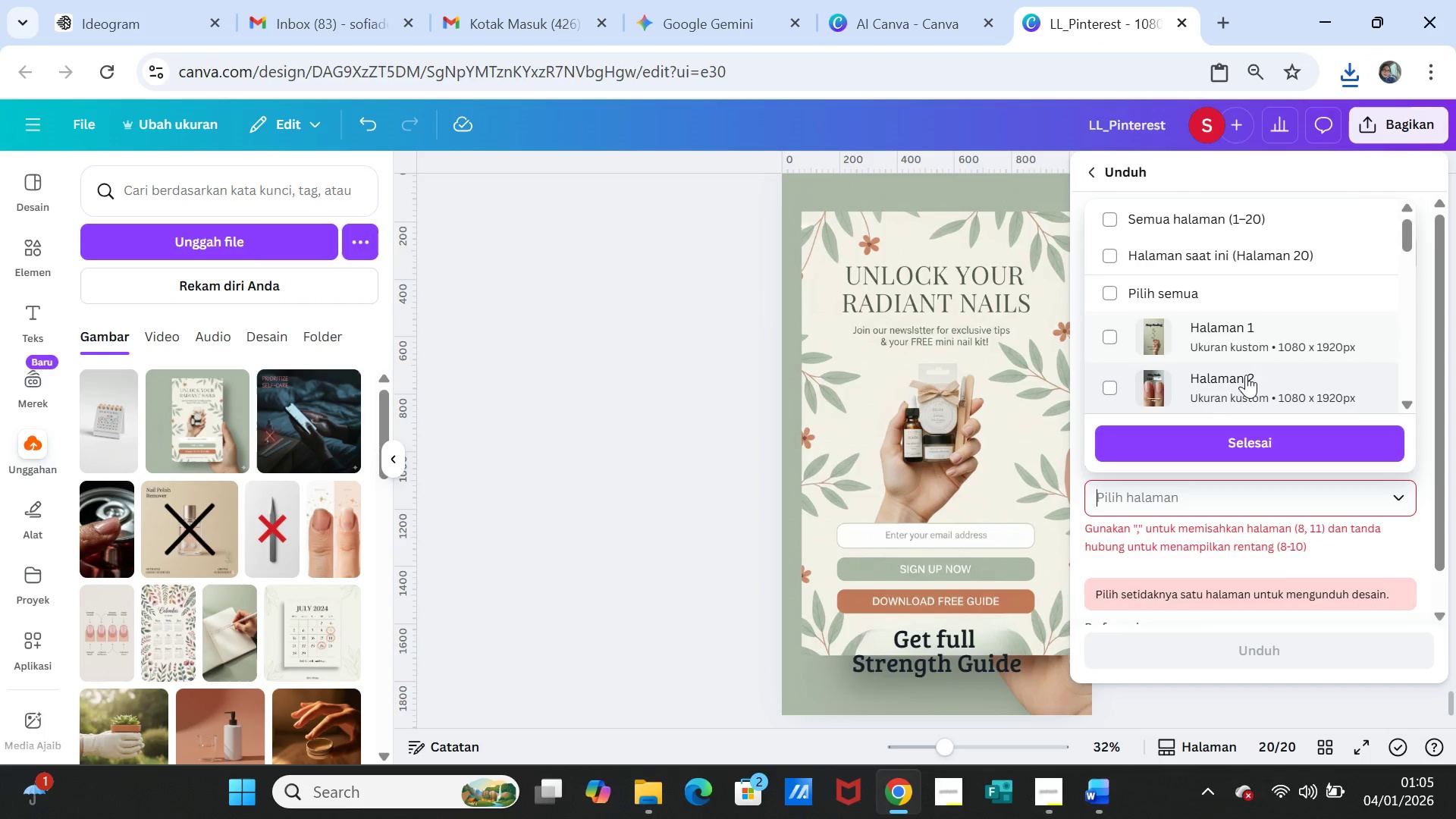 
scroll: coordinate [1246, 375], scroll_direction: down, amount: 3.0
 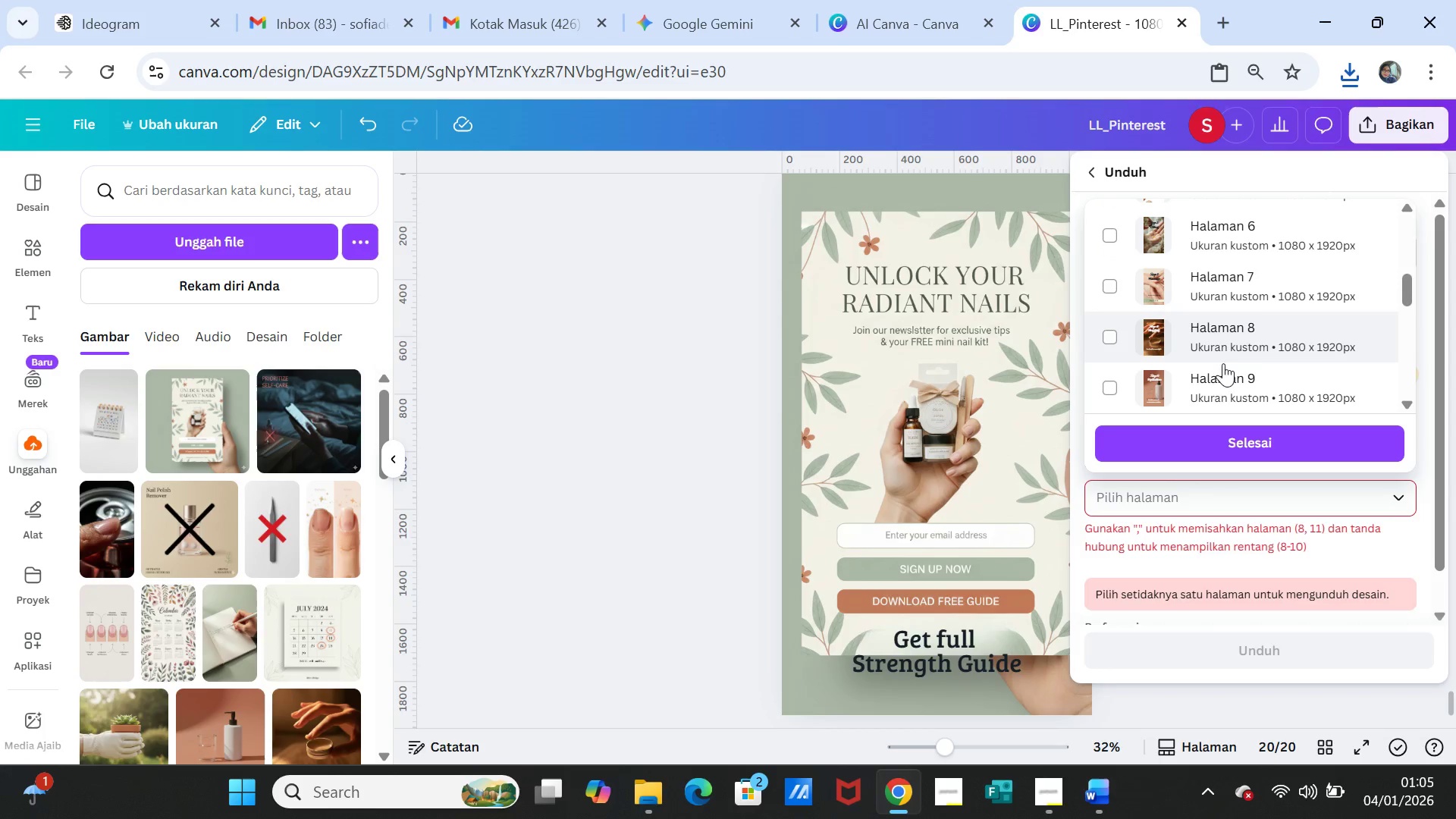 